 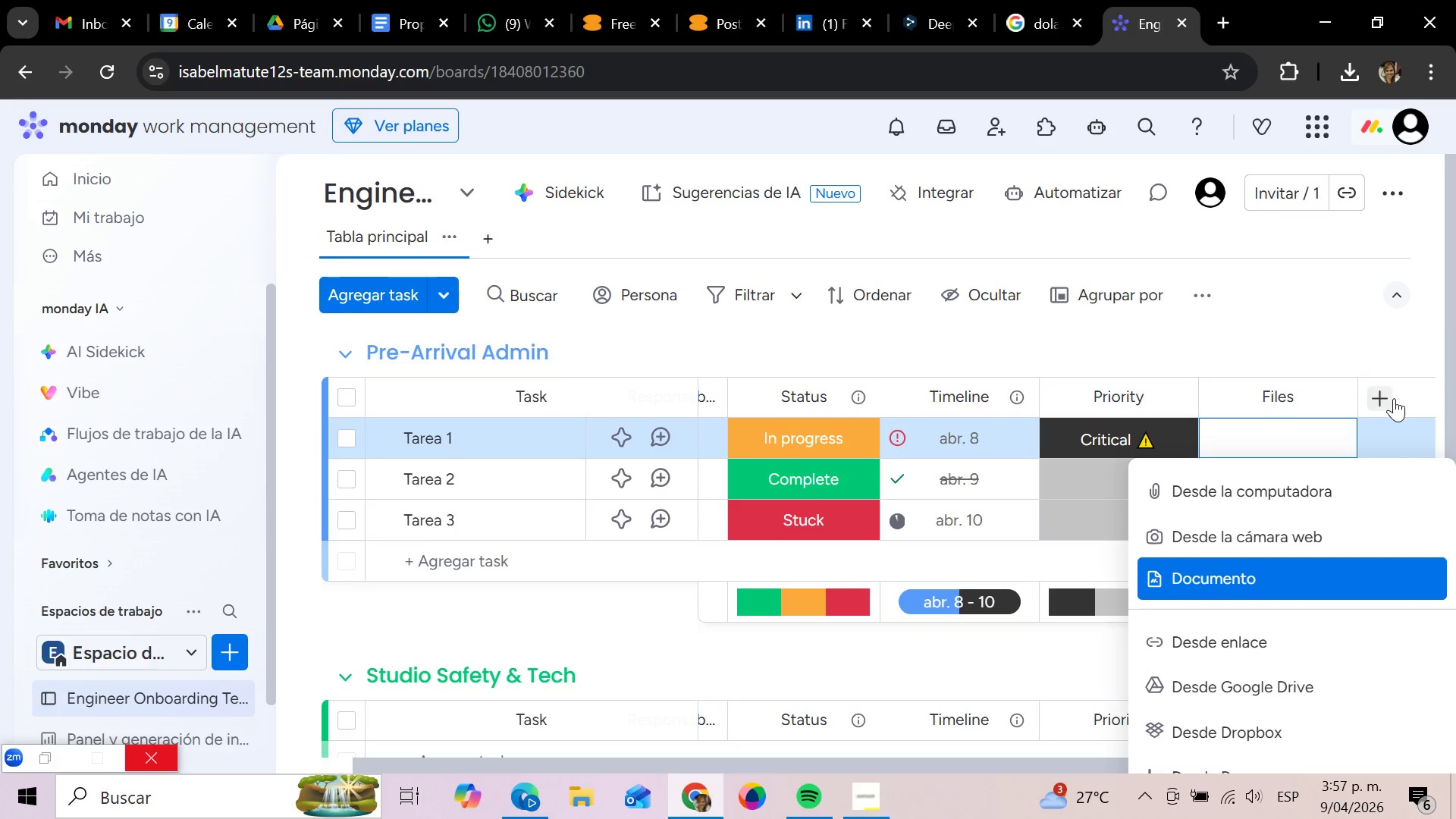 
left_click([1335, 313])
 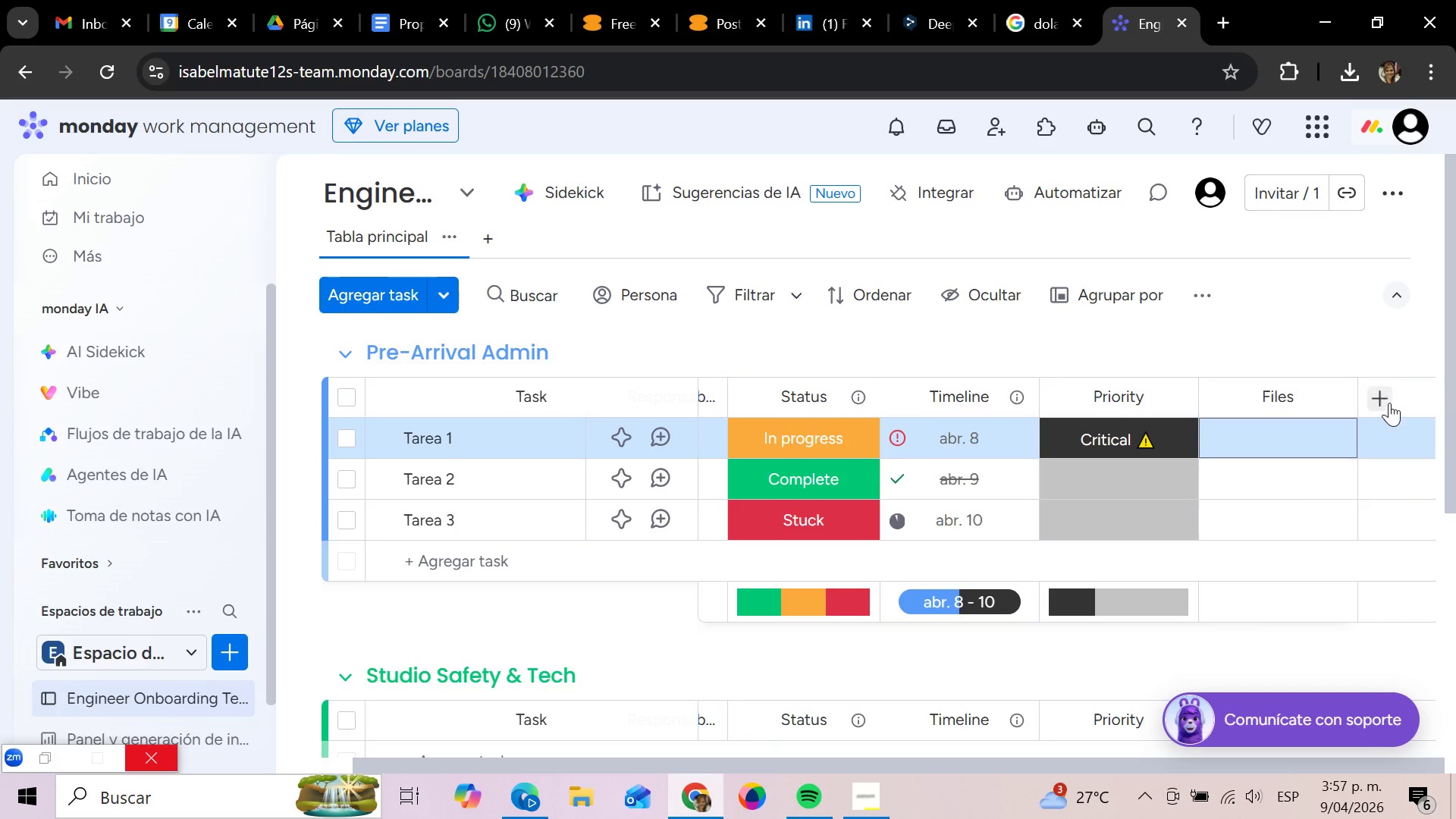 
left_click([1385, 397])
 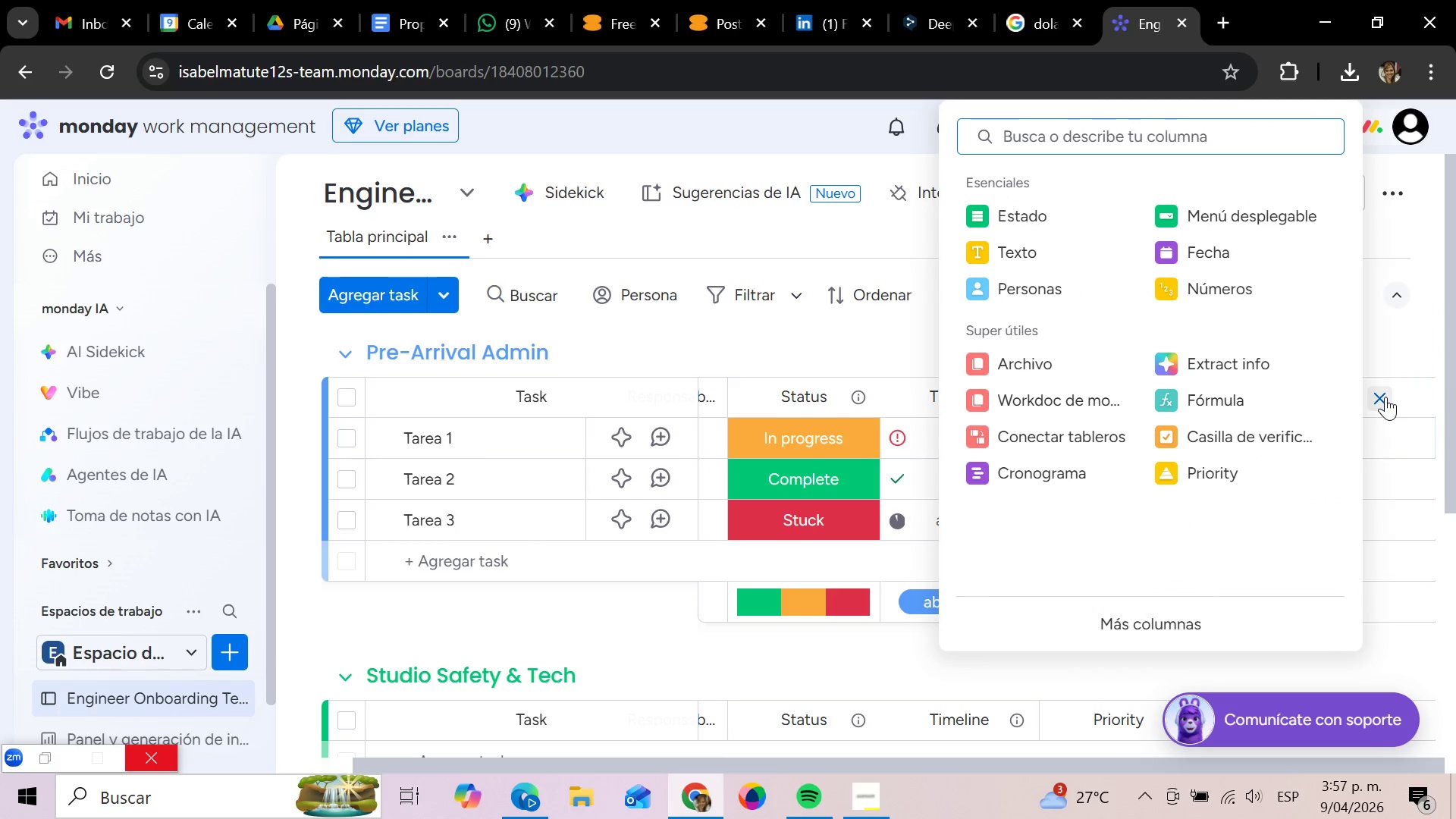 
wait(11.99)
 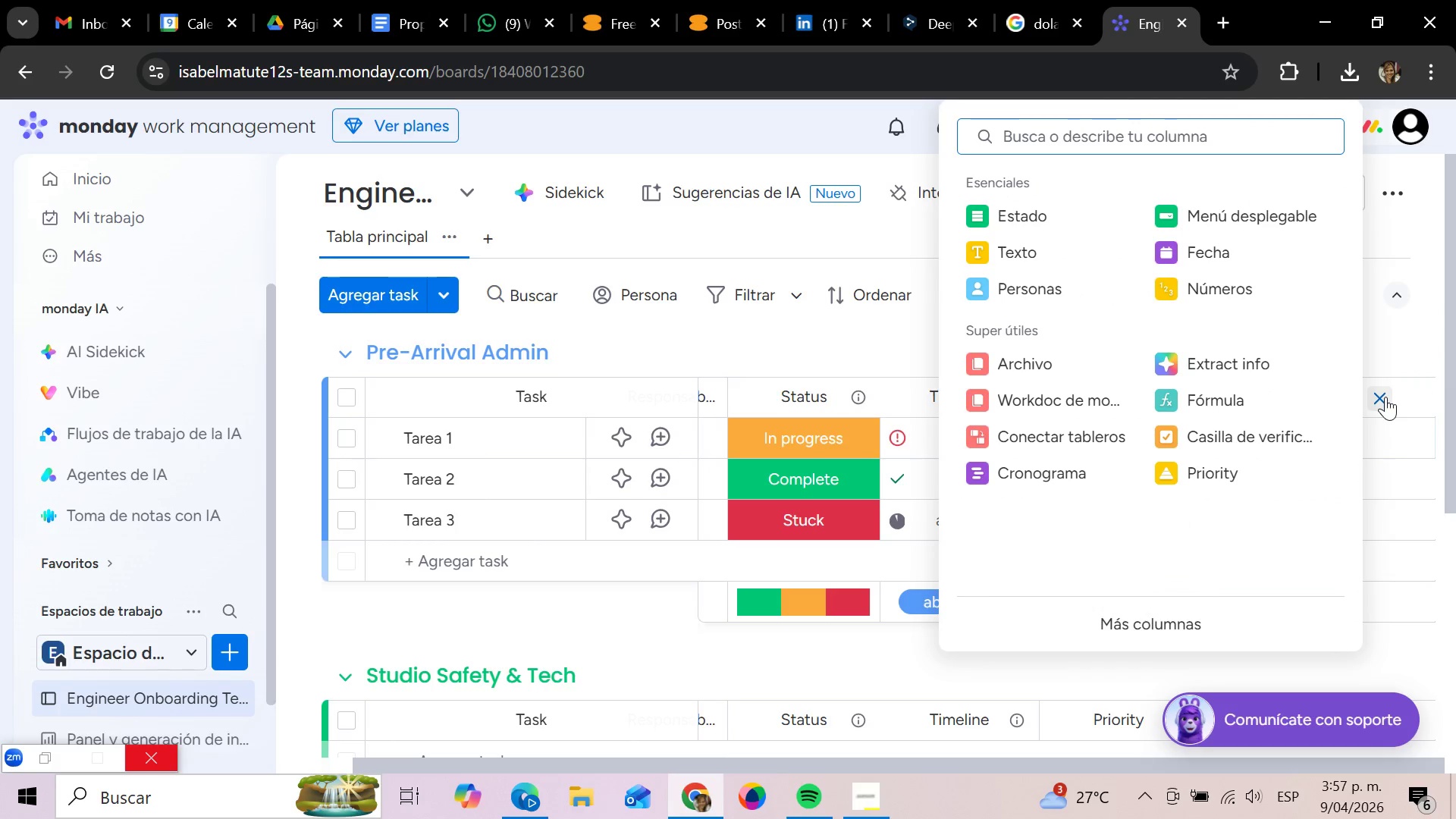 
left_click([1040, 256])
 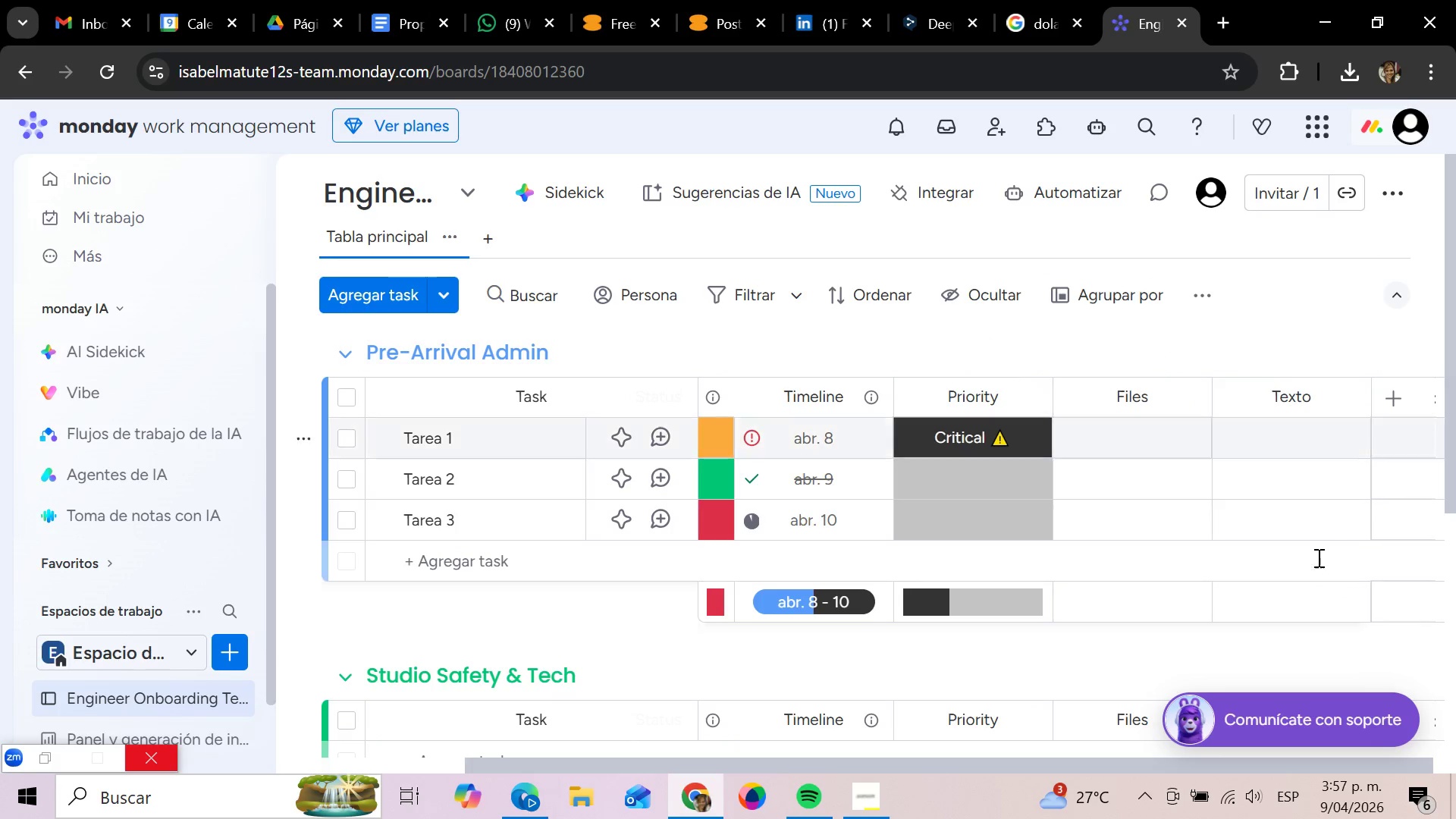 
left_click_drag(start_coordinate=[961, 764], to_coordinate=[1188, 775])
 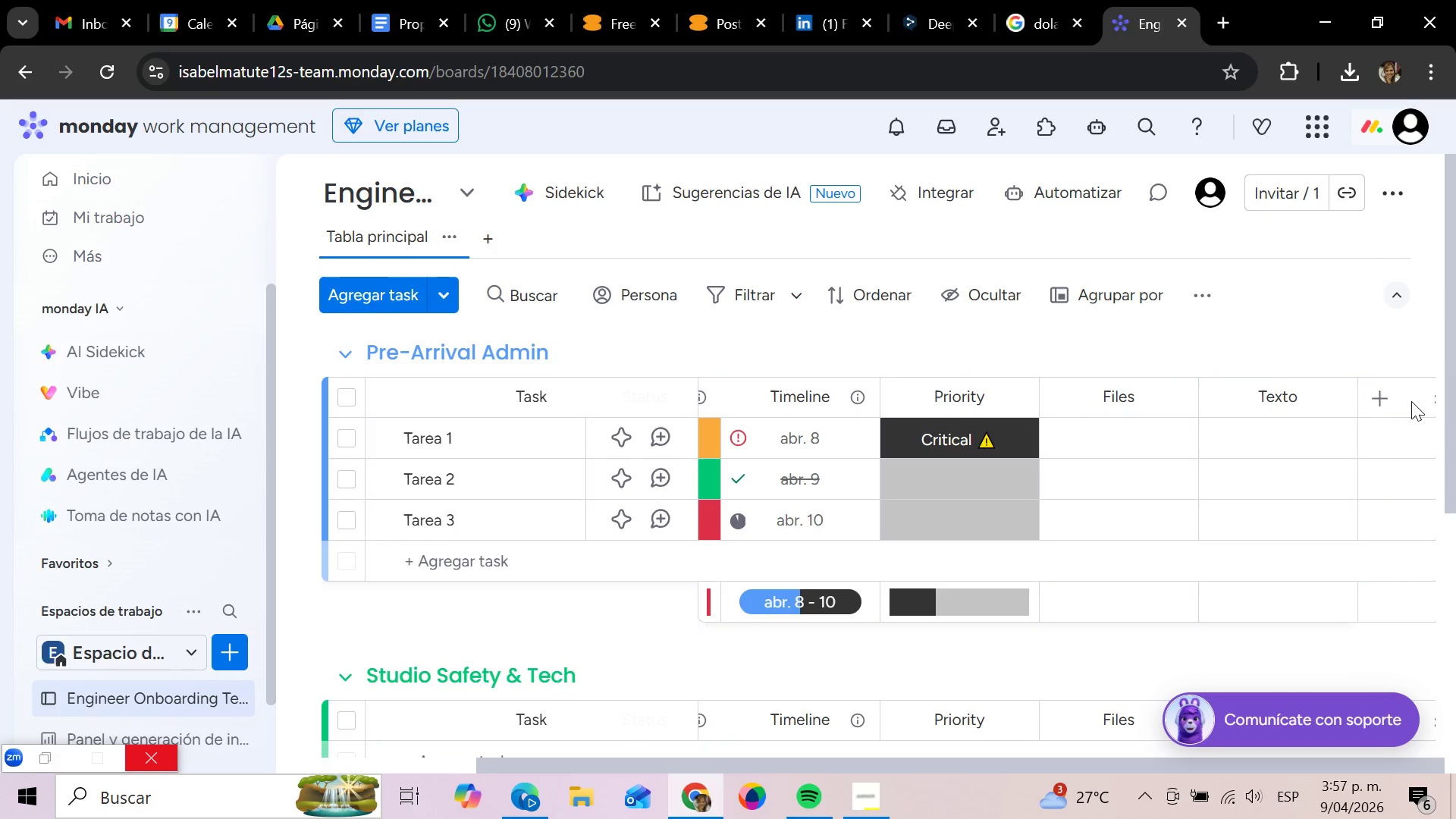 
left_click([1413, 397])
 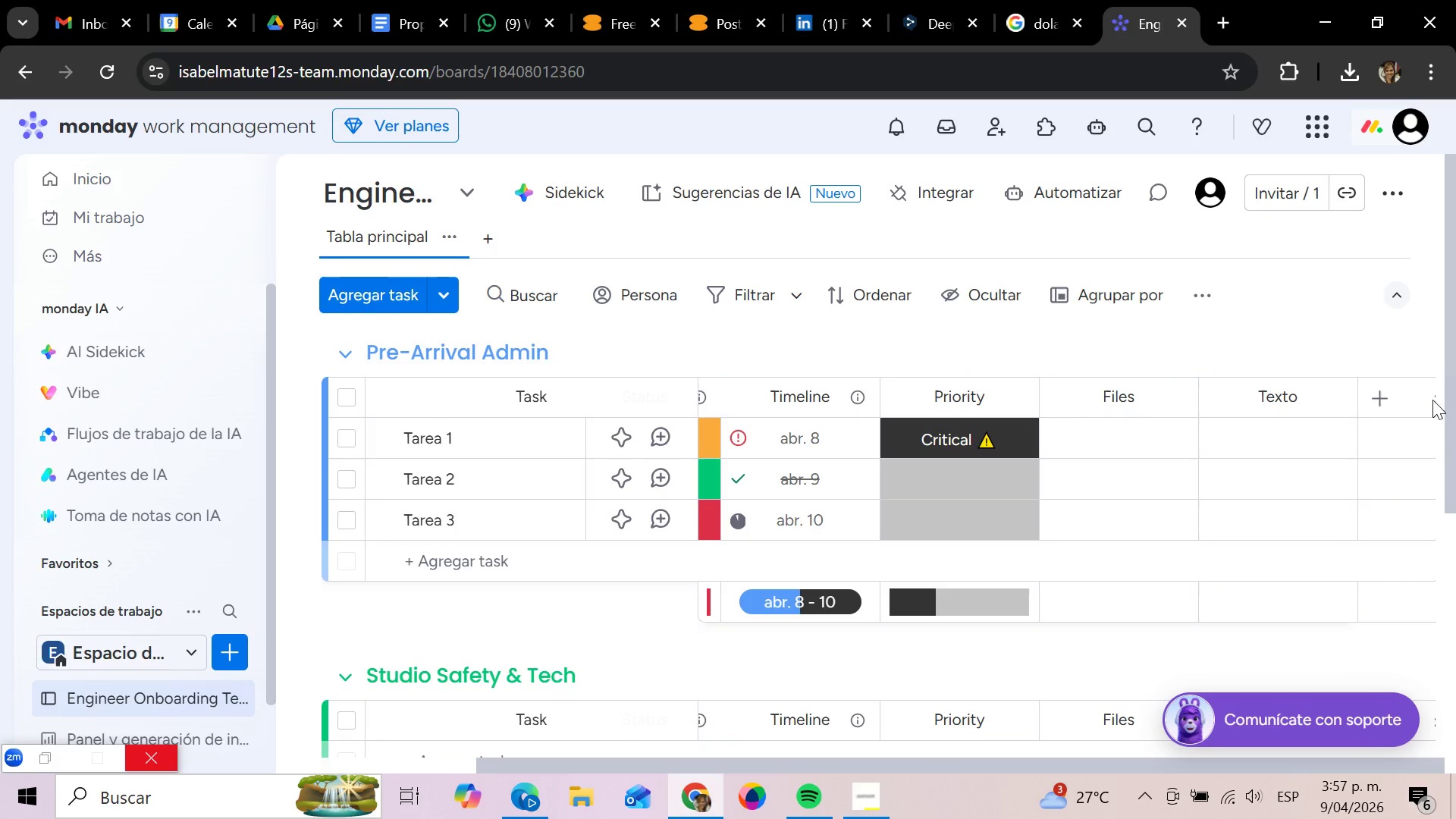 
left_click([1432, 400])
 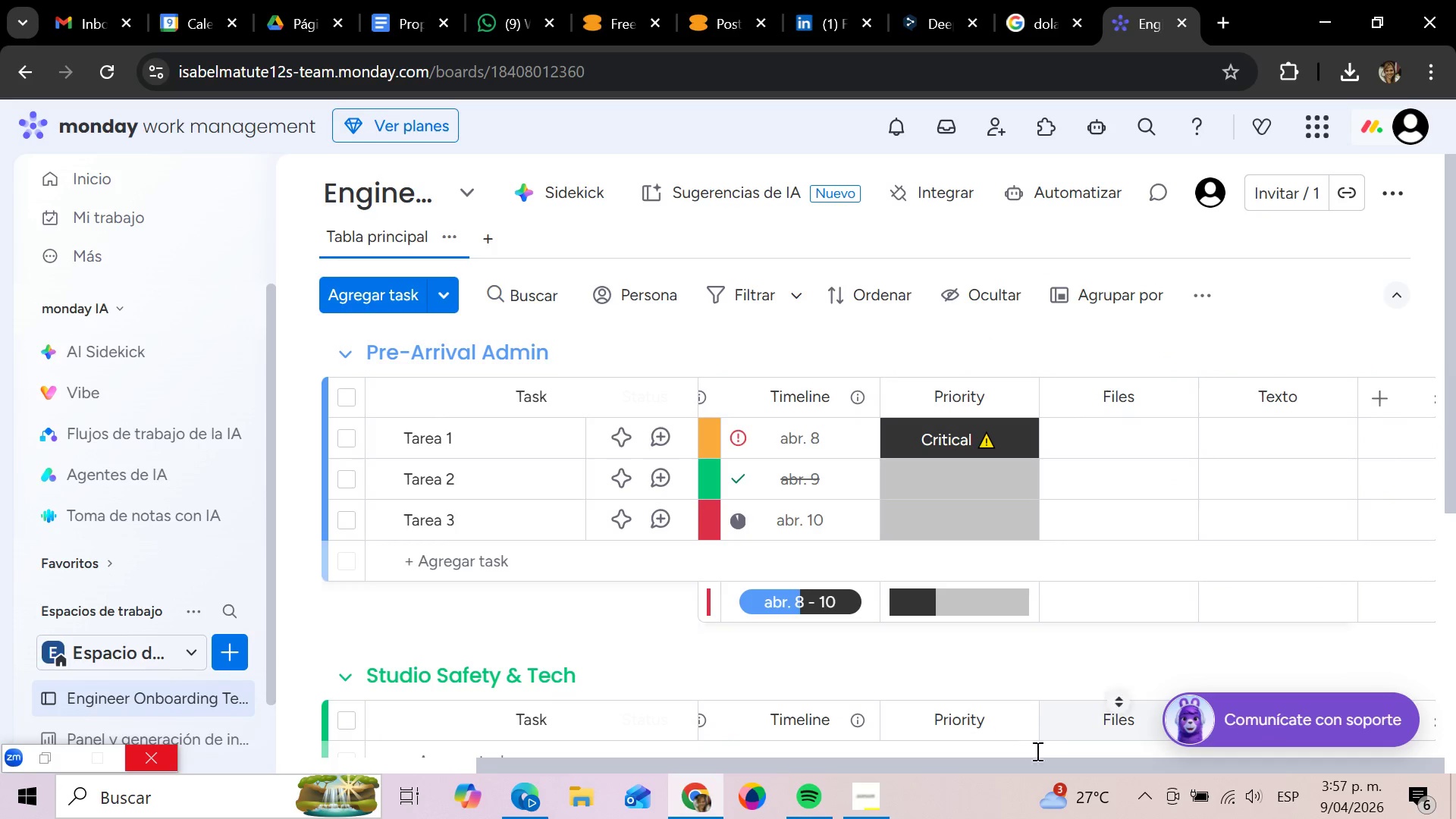 
left_click_drag(start_coordinate=[1018, 764], to_coordinate=[1200, 783])
 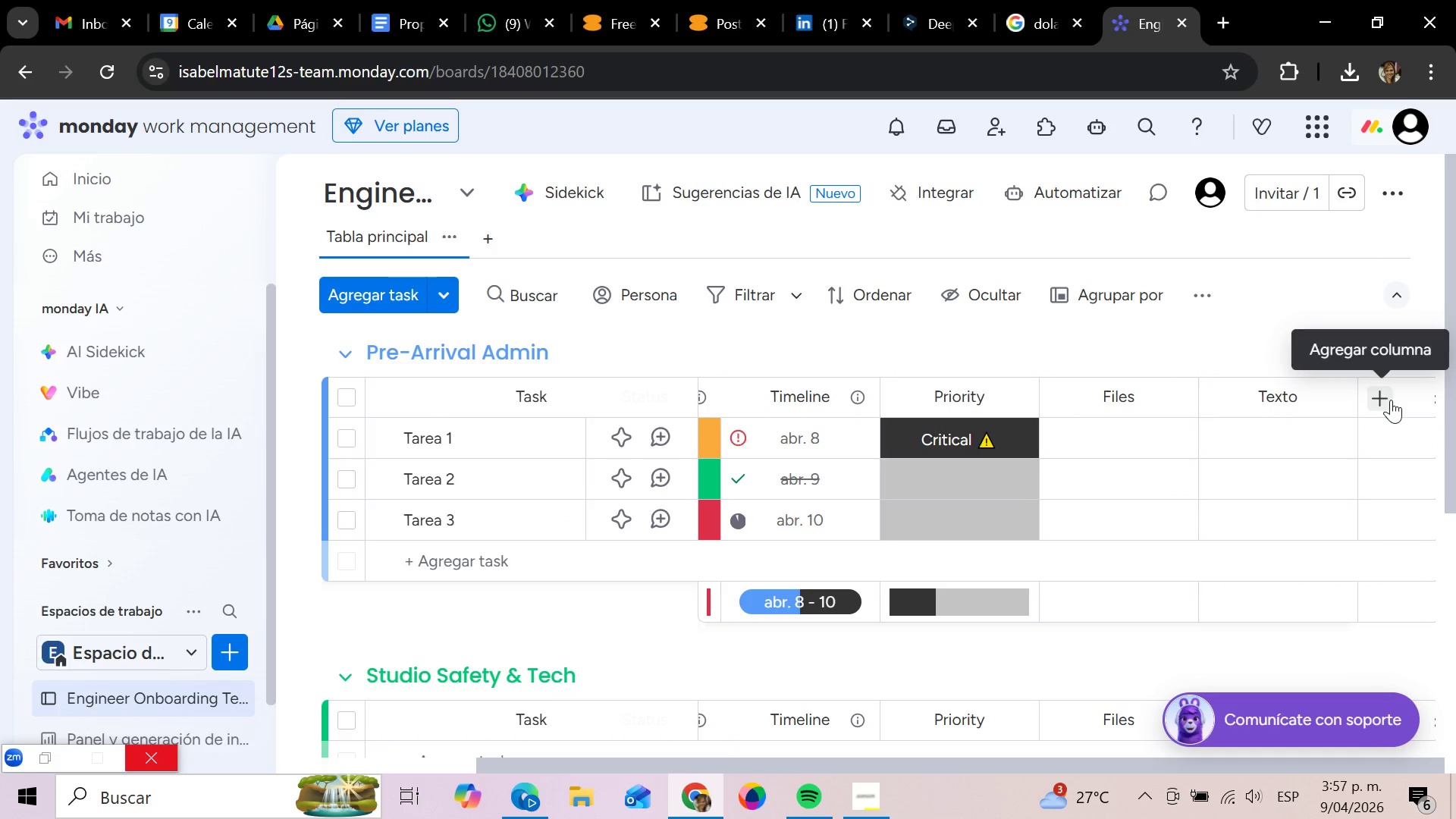 
left_click([1414, 397])
 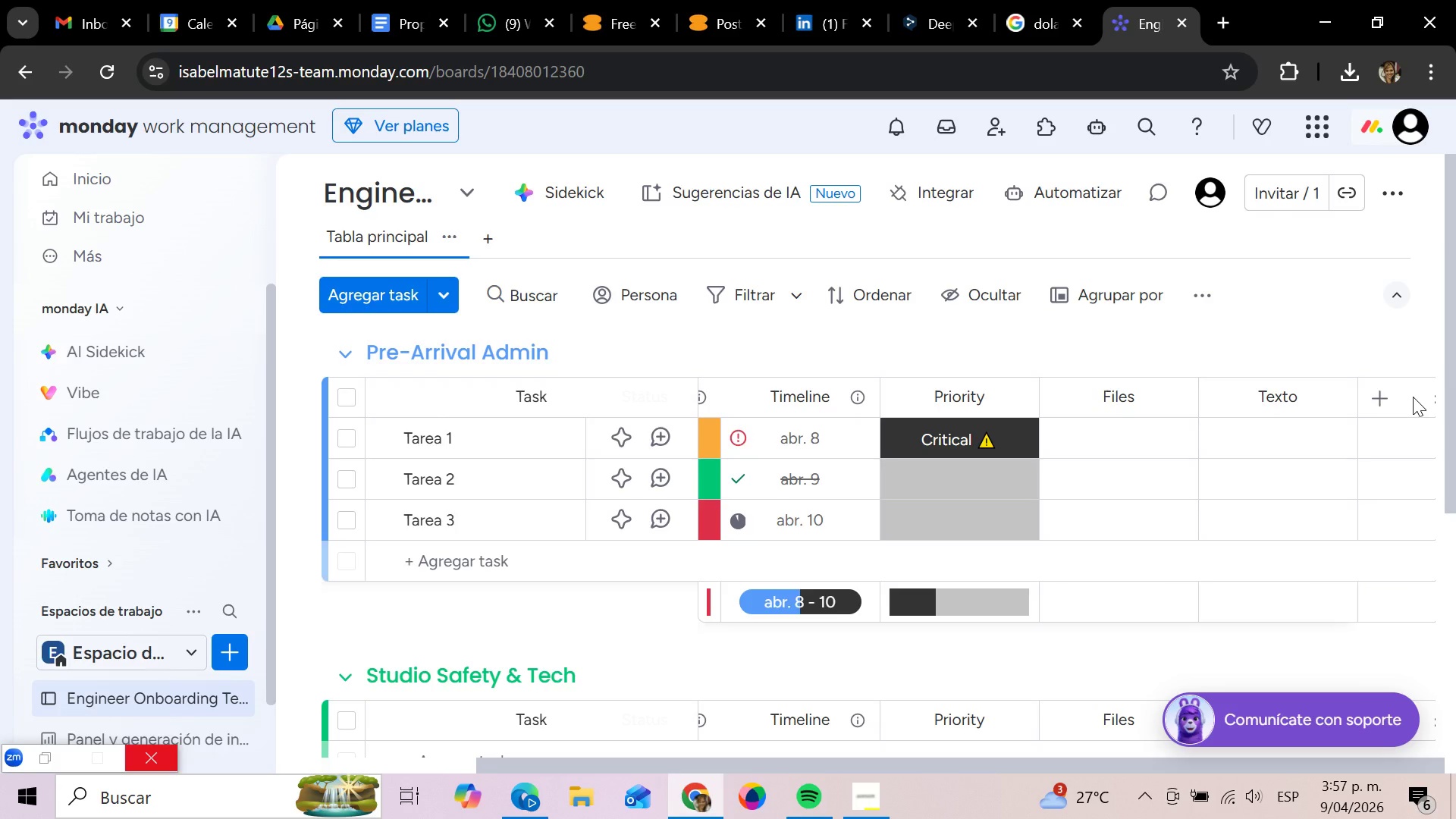 
mouse_move([1371, 394])
 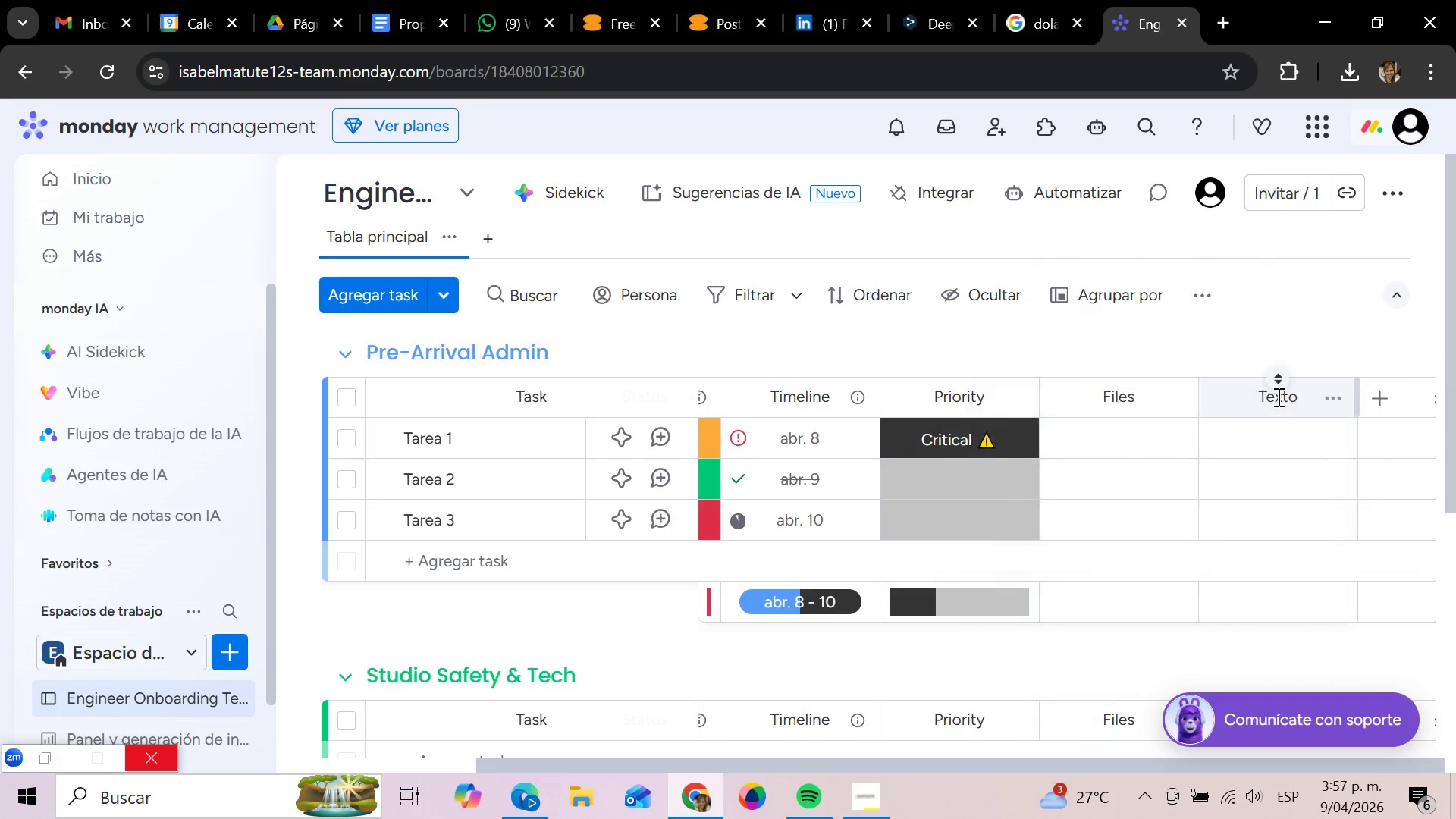 
left_click([1277, 397])
 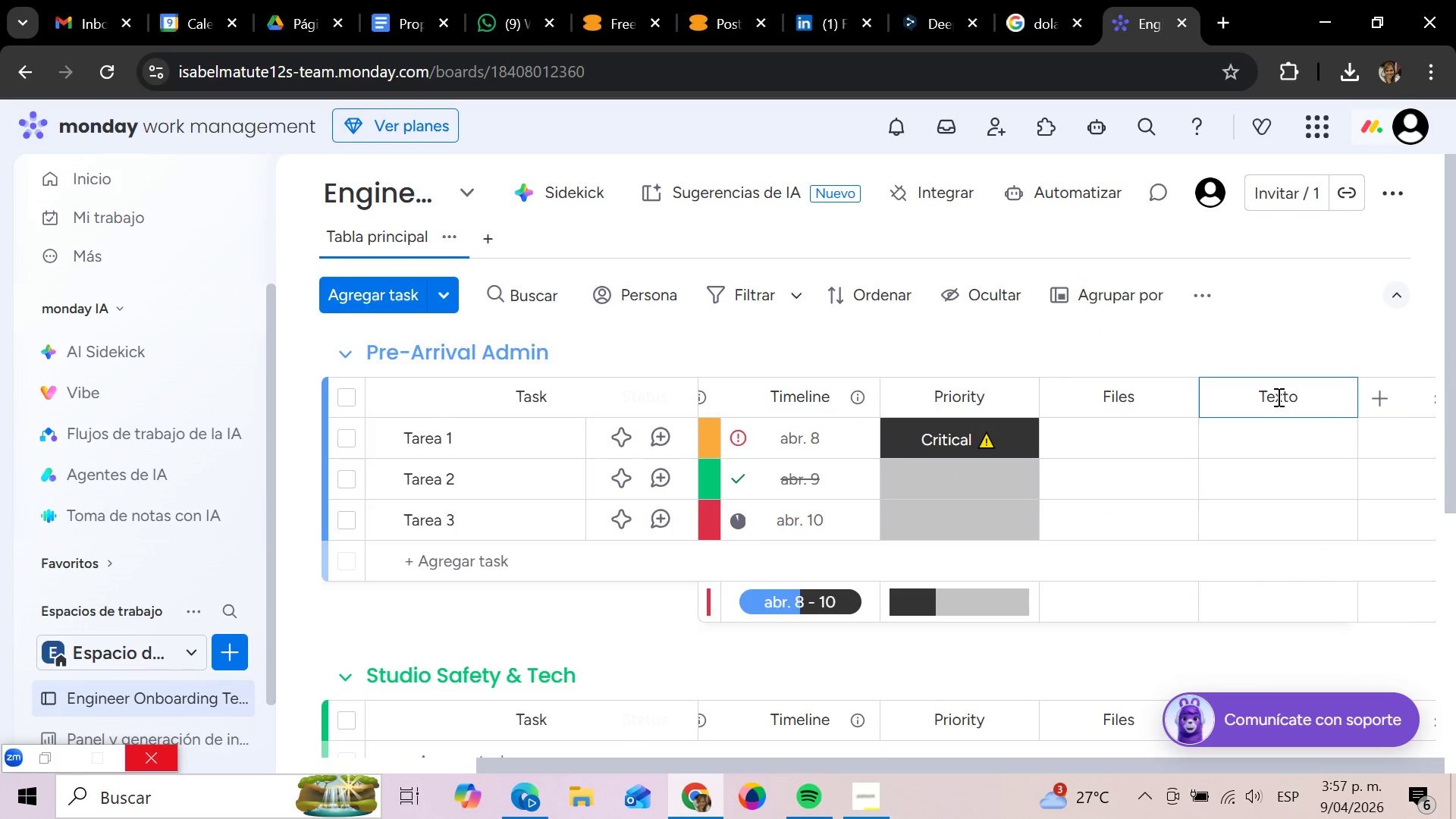 
key(Backspace)
key(Backspace)
key(Backspace)
key(Backspace)
key(Backspace)
type(Reference Link)
 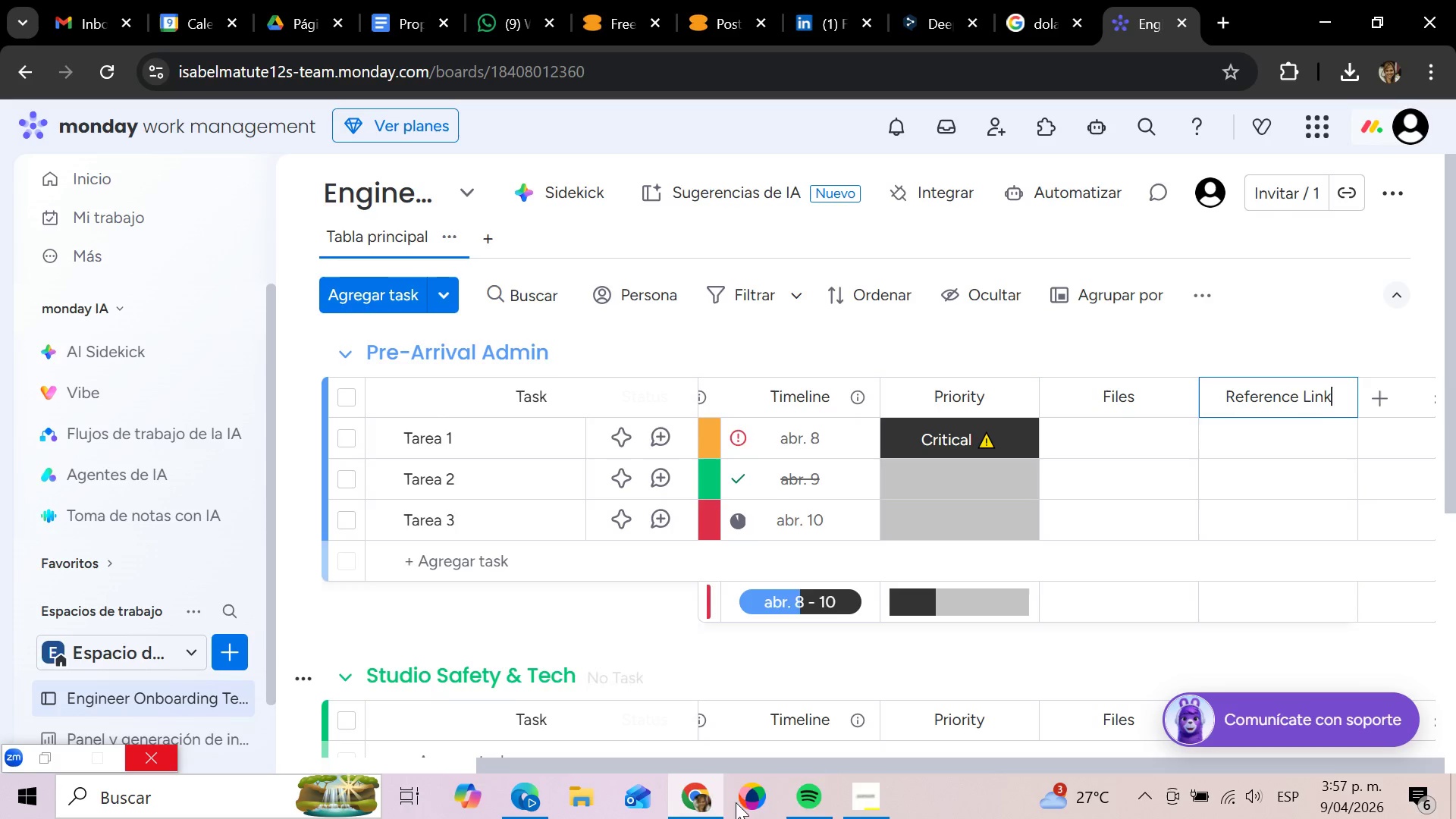 
left_click([868, 795])